 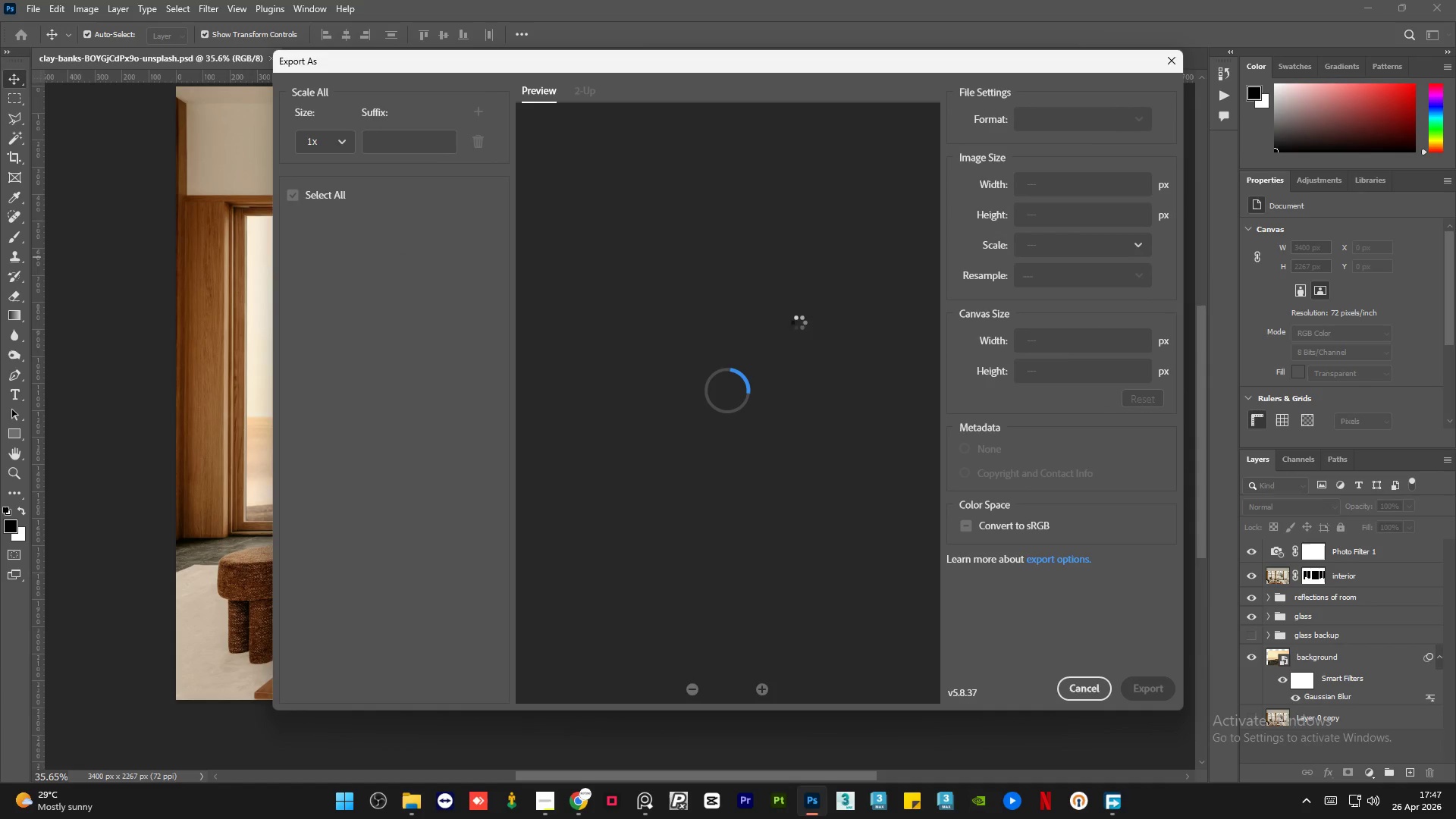 
double_click([1093, 229])
 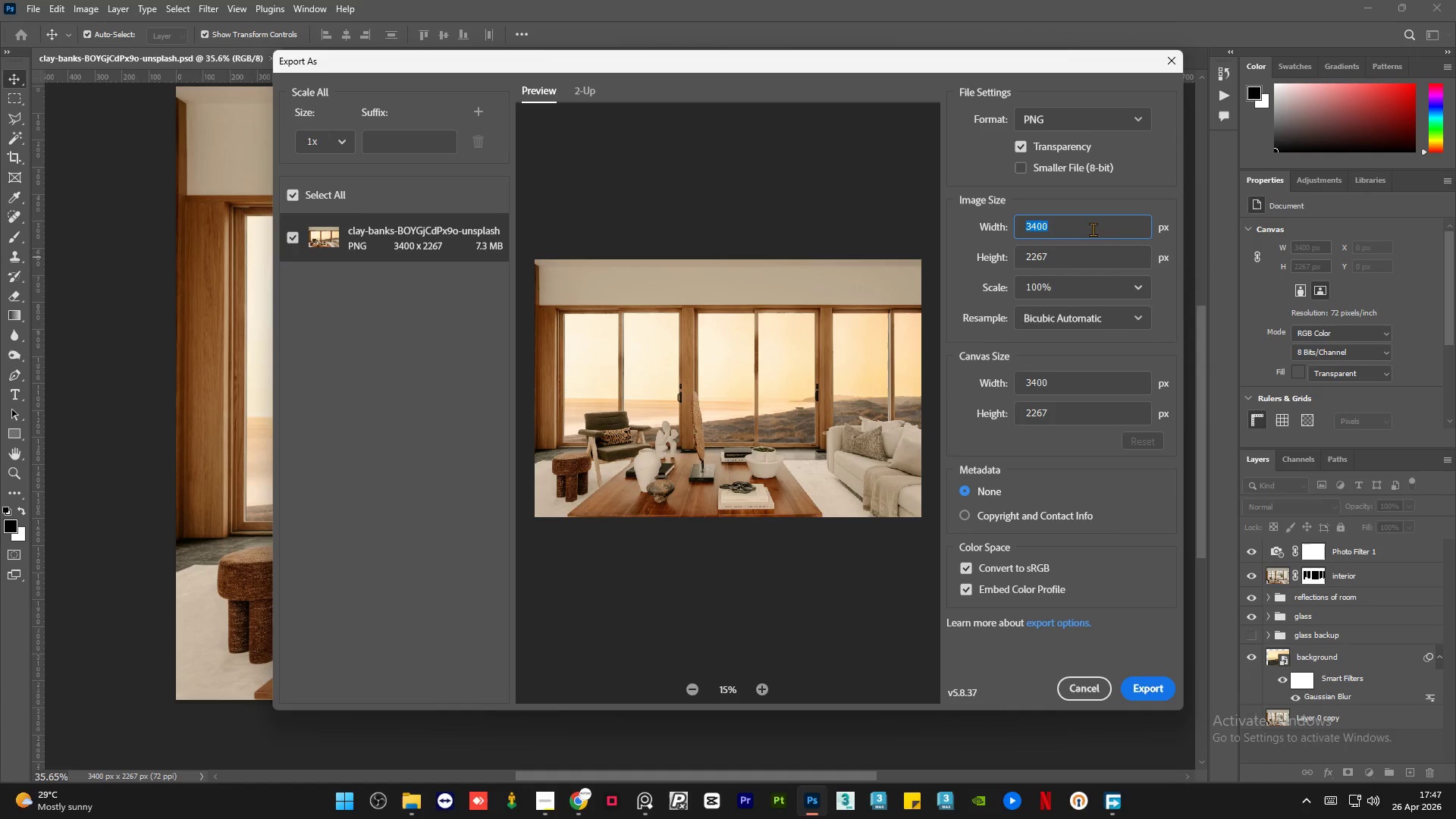 
key(Numpad3)
 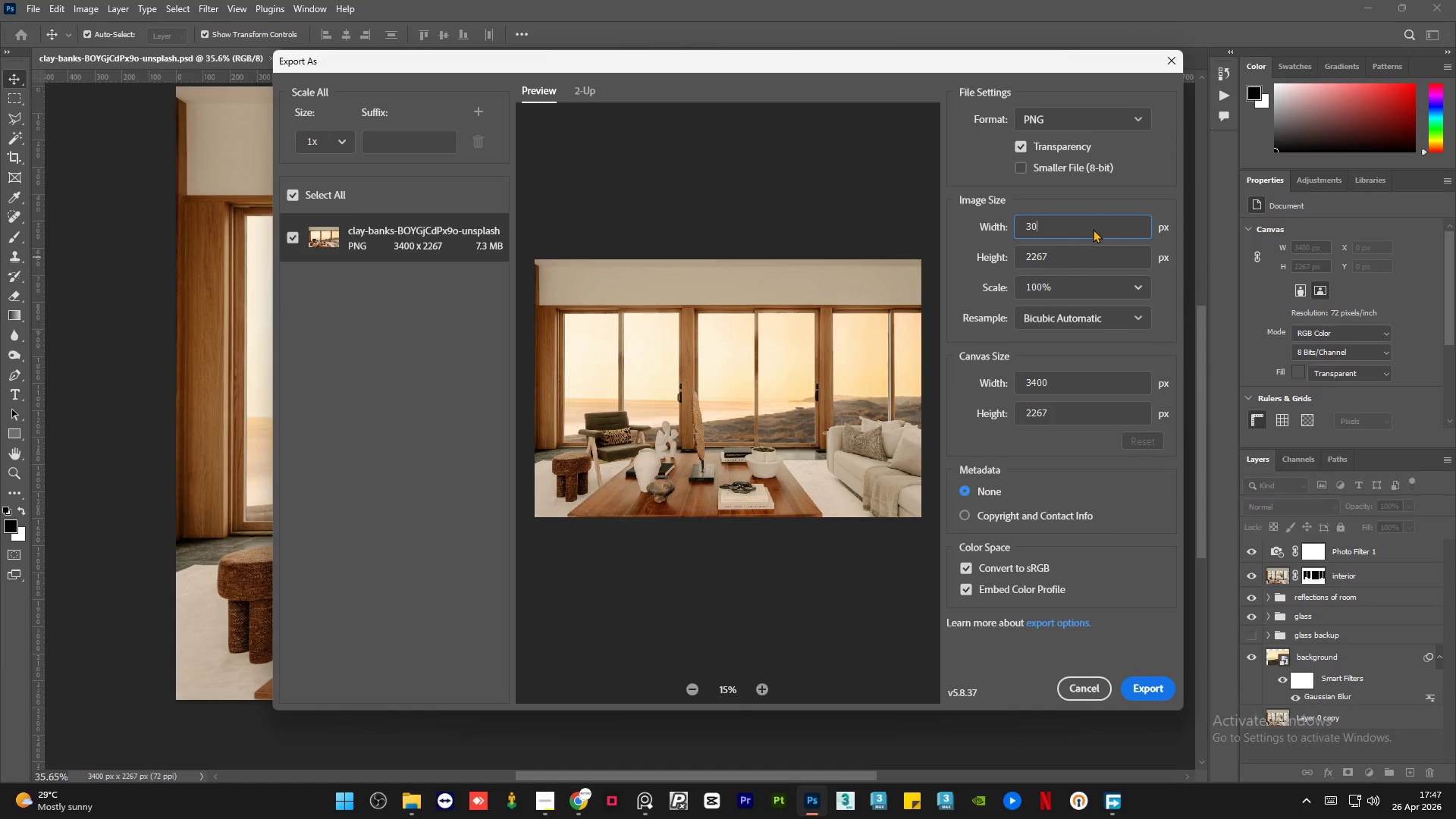 
key(Numpad0)
 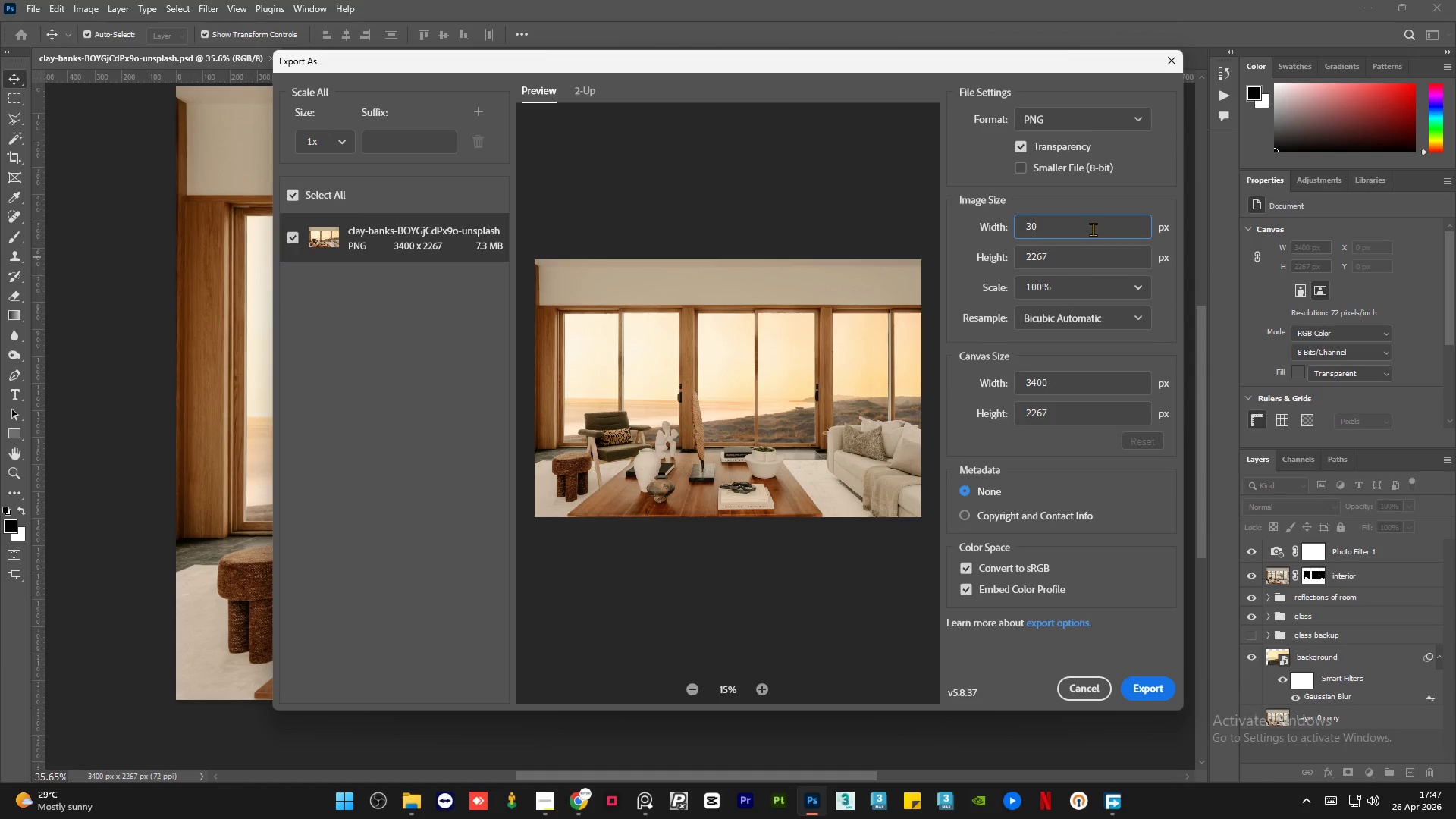 
key(Numpad0)
 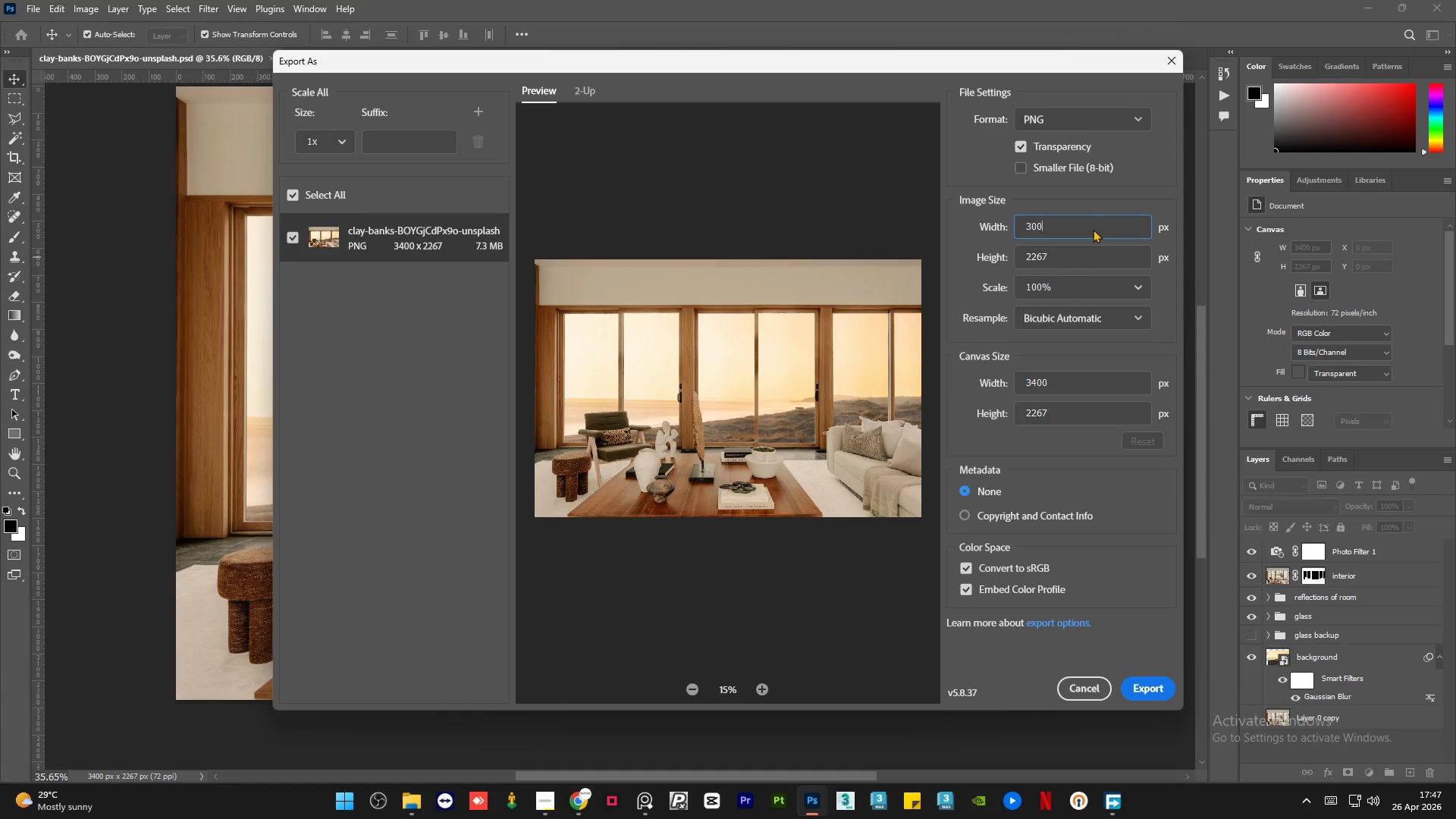 
key(Numpad0)
 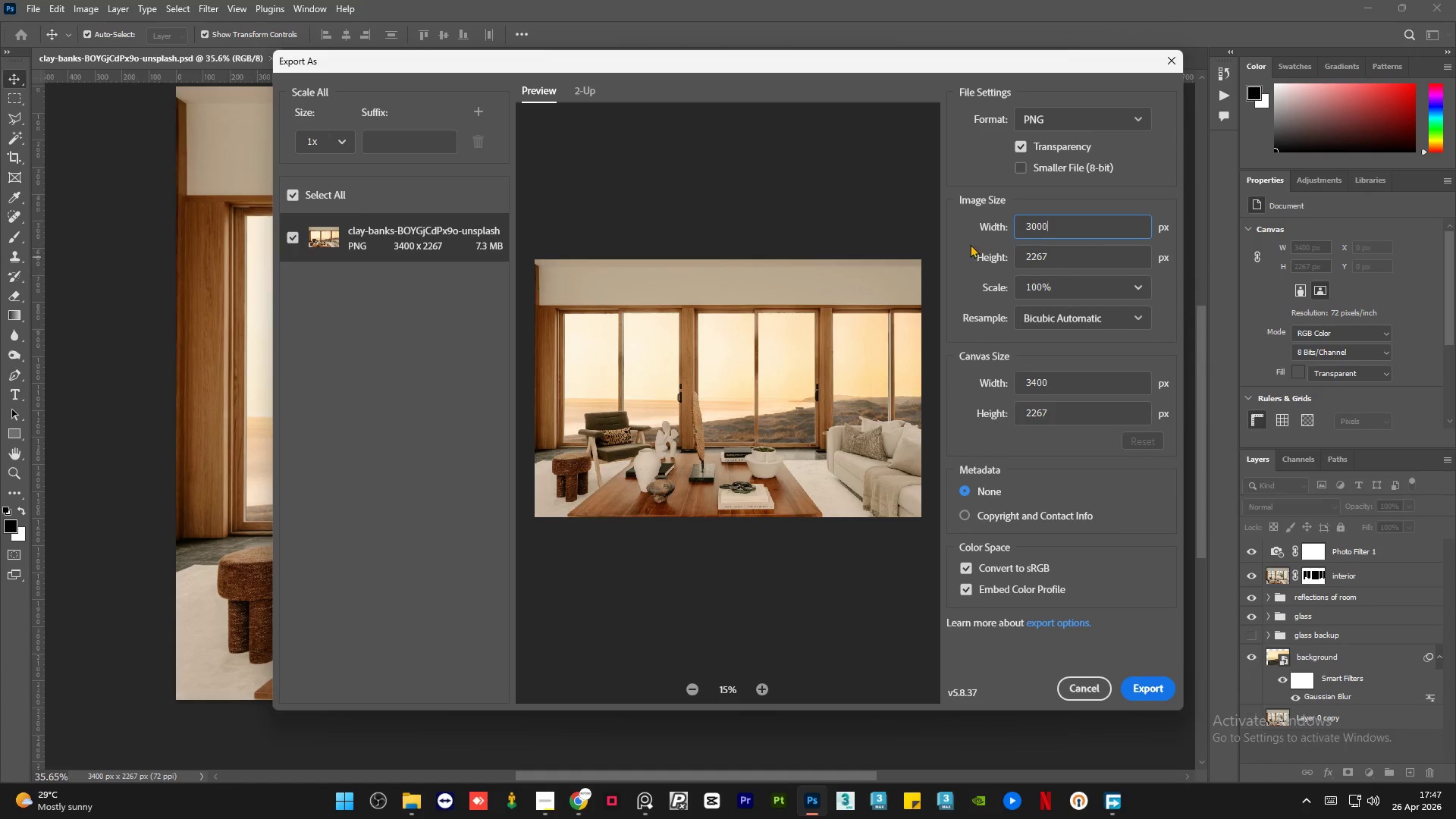 
left_click([961, 247])
 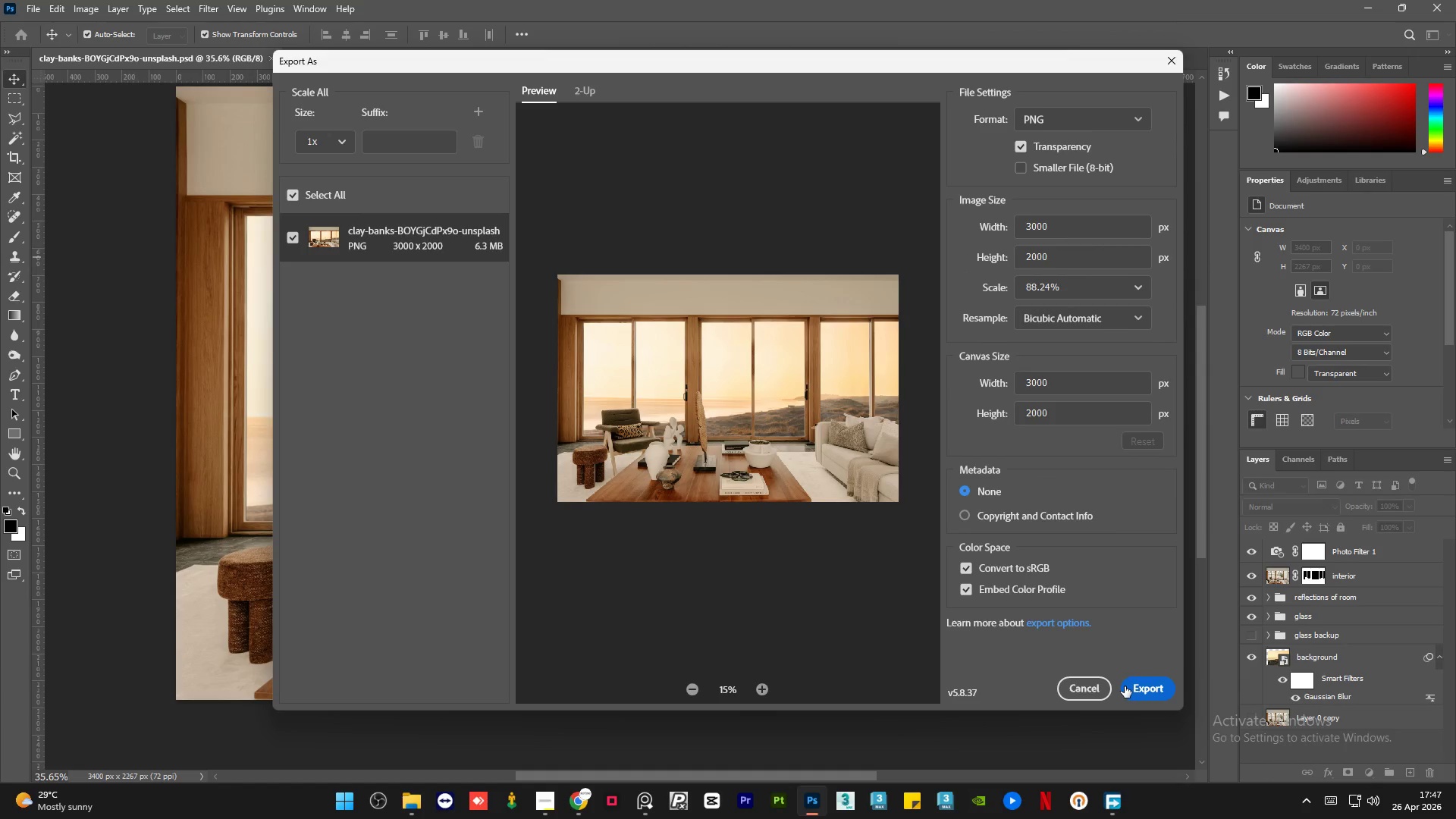 
wait(5.11)
 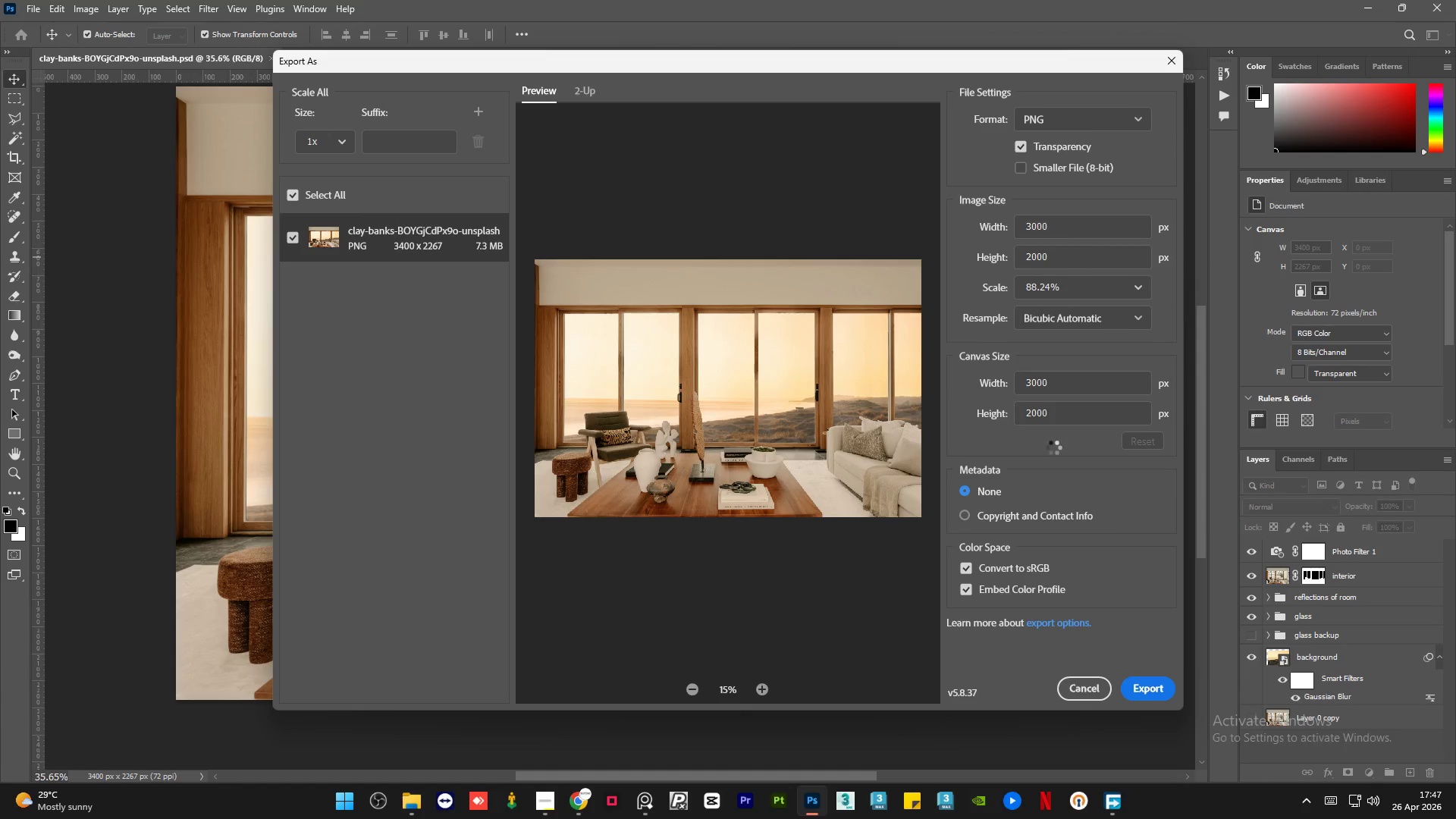 
left_click([1130, 686])
 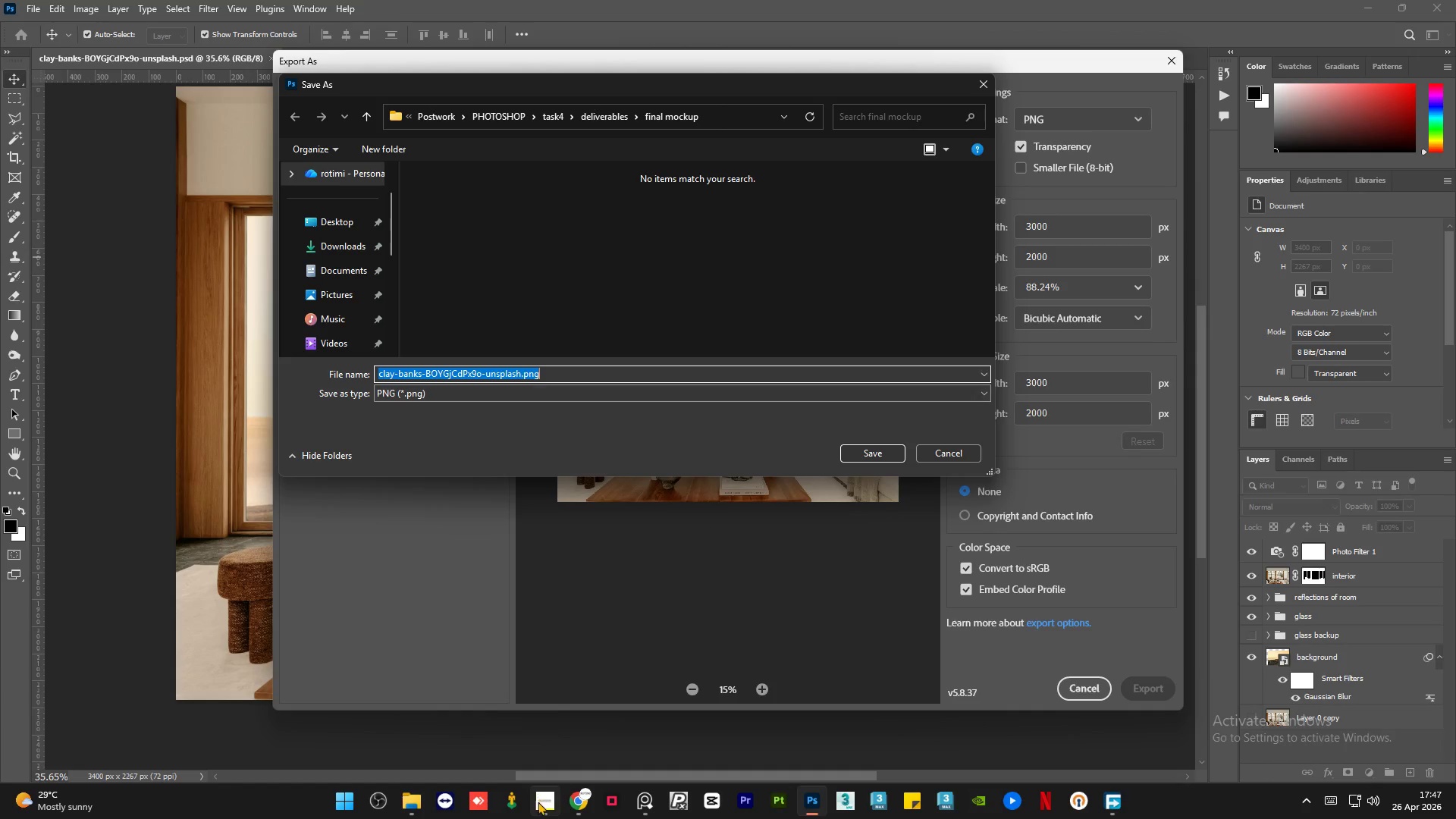 
left_click([538, 805])